 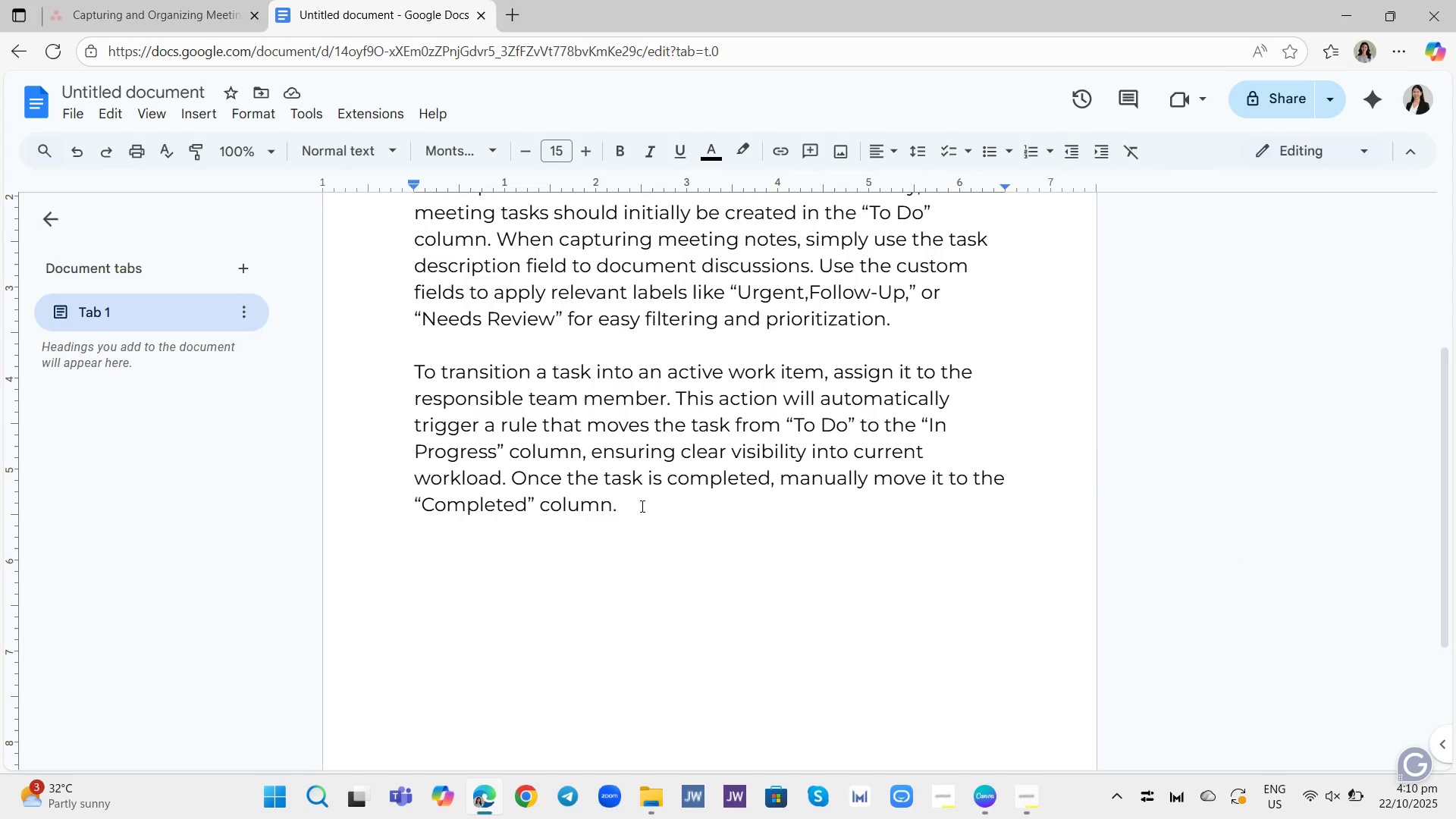 
hold_key(key=ShiftRight, duration=0.51)
 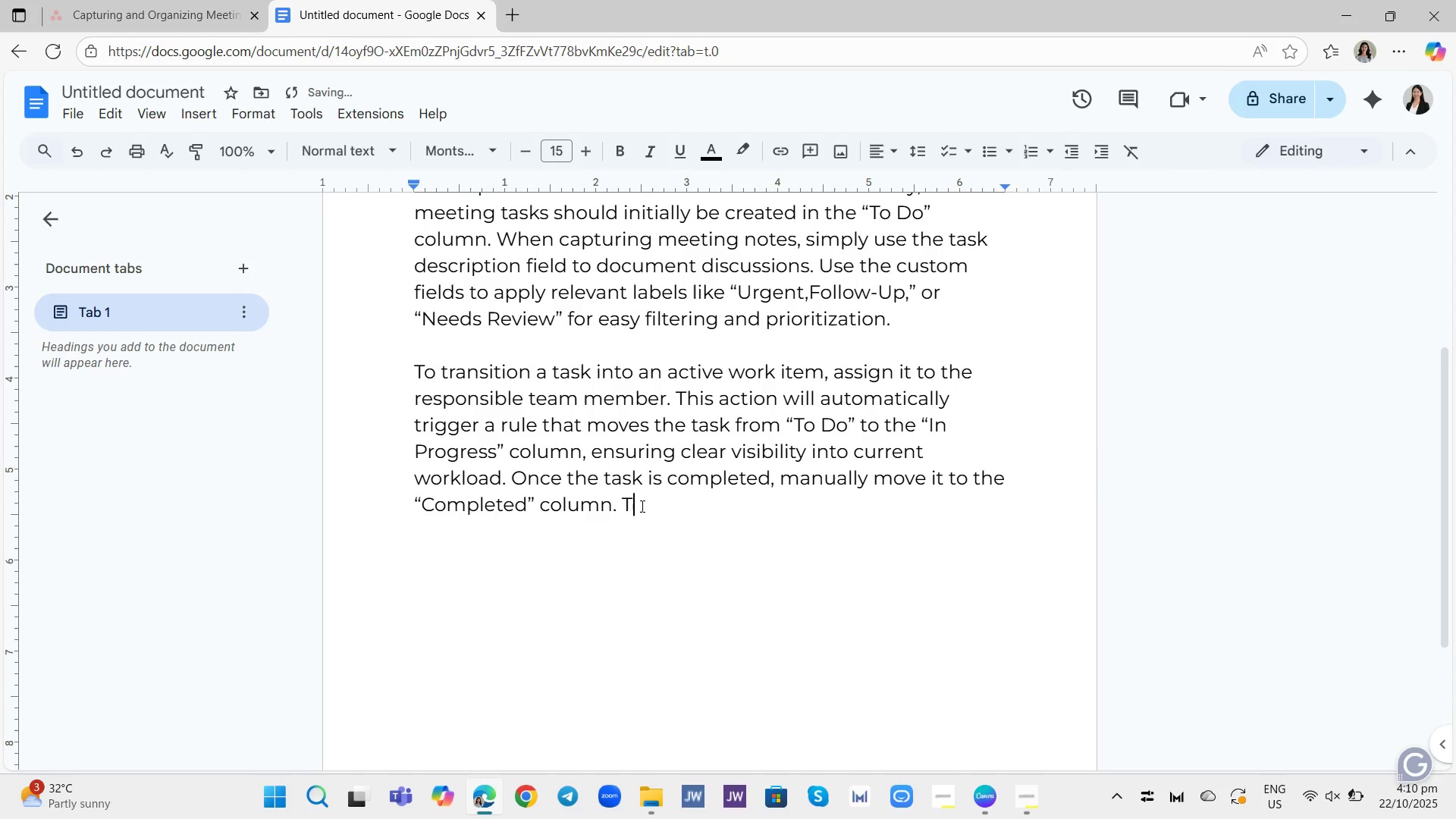 
type(This simple coli\)
key(Backspace)
key(Backspace)
type(umn flow and ai)
key(Backspace)
type(utomation )
 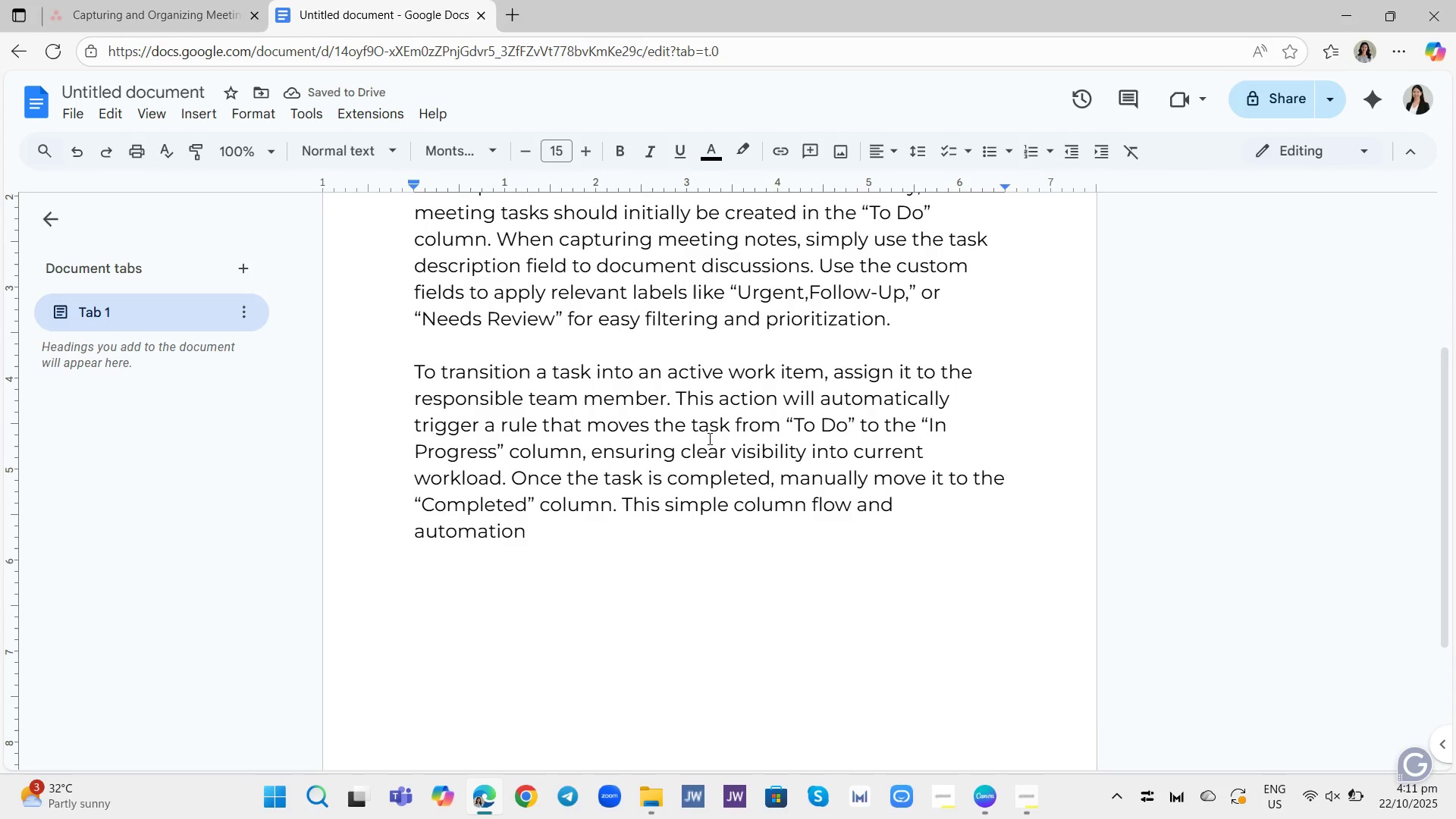 
type(minimix)
key(Backspace)
type(c)
key(Backspace)
type(x)
key(Backspace)
type(zes )
 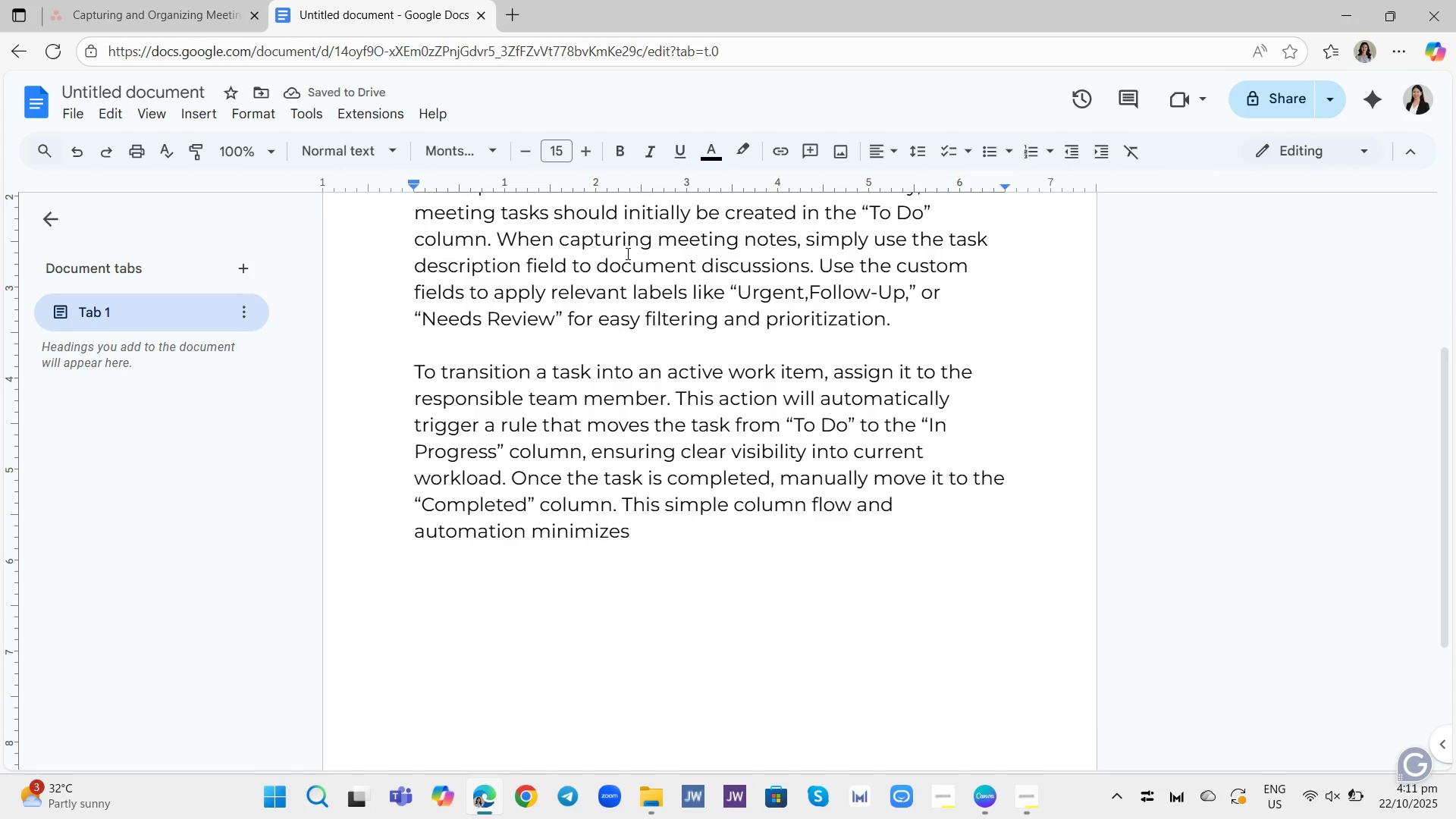 
type(admo)
key(Backspace)
type(i )
key(Backspace)
type(m)
key(Backspace)
type(nm)
key(Backspace)
type(i)
 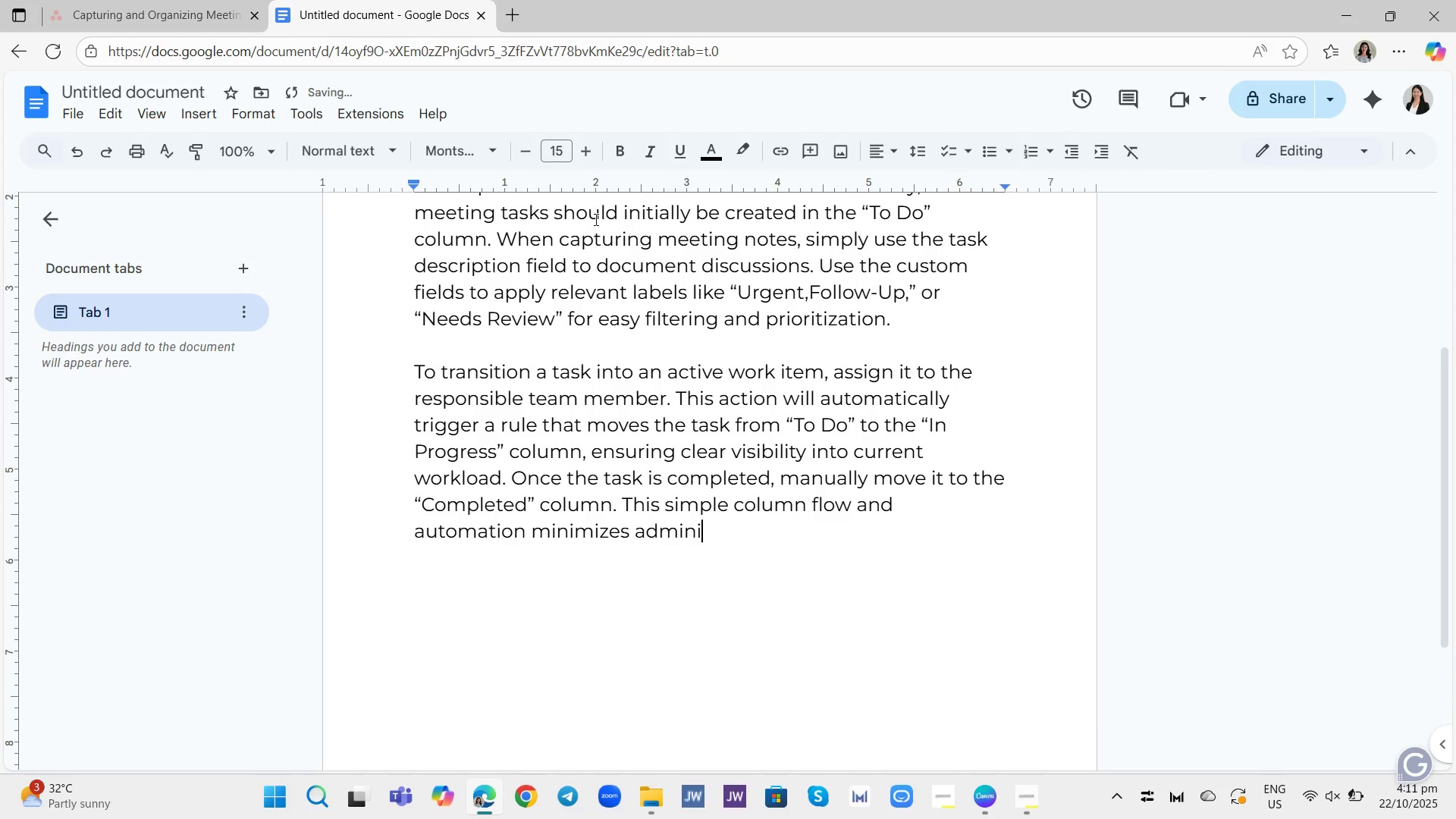 
hold_key(key=D, duration=0.37)
 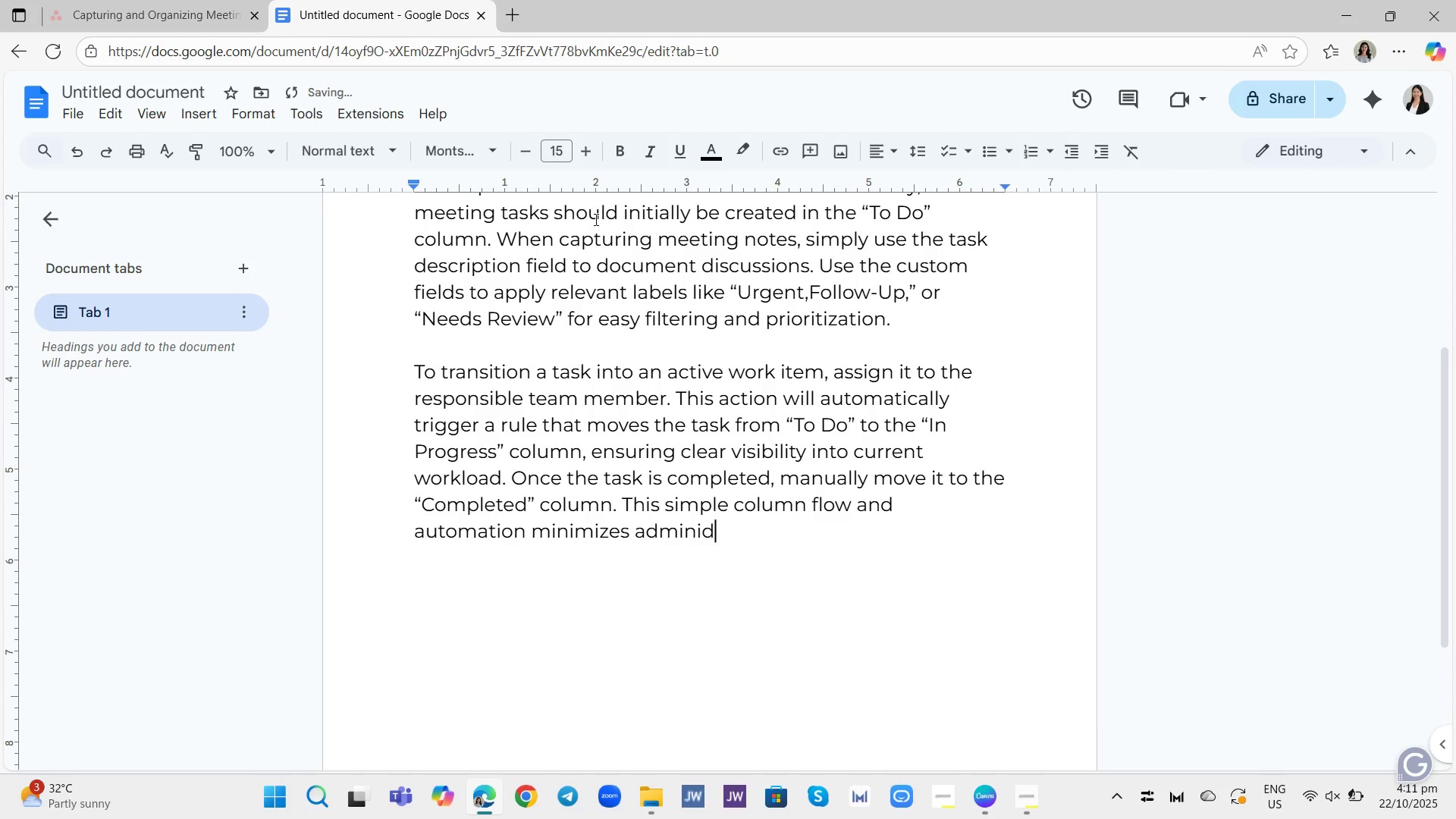 
key(Backspace)
type(sr)
key(Backspace)
type(trati )
key(Backspace)
type(ve ovrj)
key(Backspace)
type(hr)
key(Backspace)
type(eas)
key(Backspace)
type(d )
key(Backspace)
type(, allowing projr)
key(Backspace)
type(ect managers to focus on turning meetin)
key(Backspace)
type(gs )
key(Backspace)
key(Backspace)
type( )
 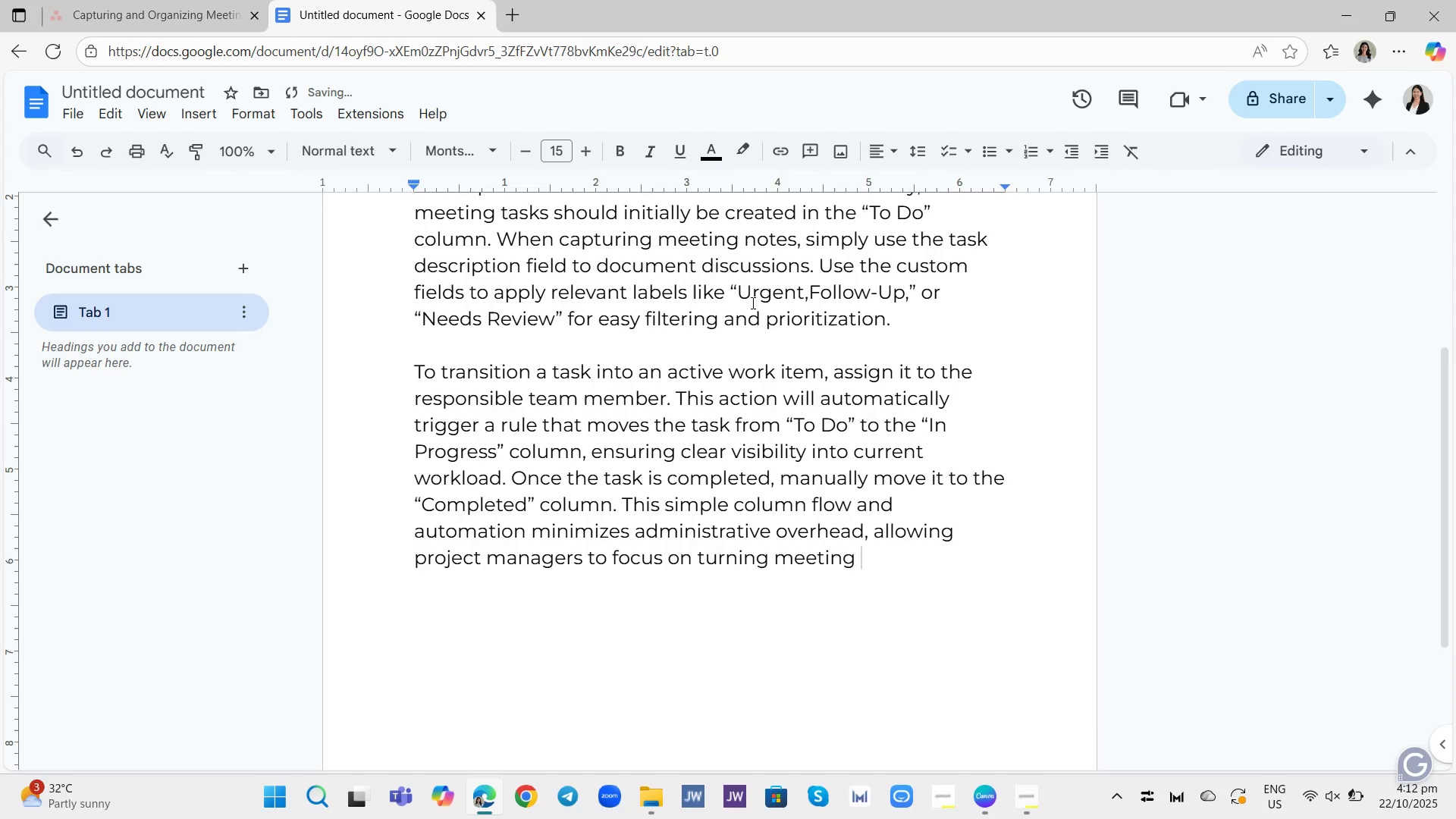 
key(S)
 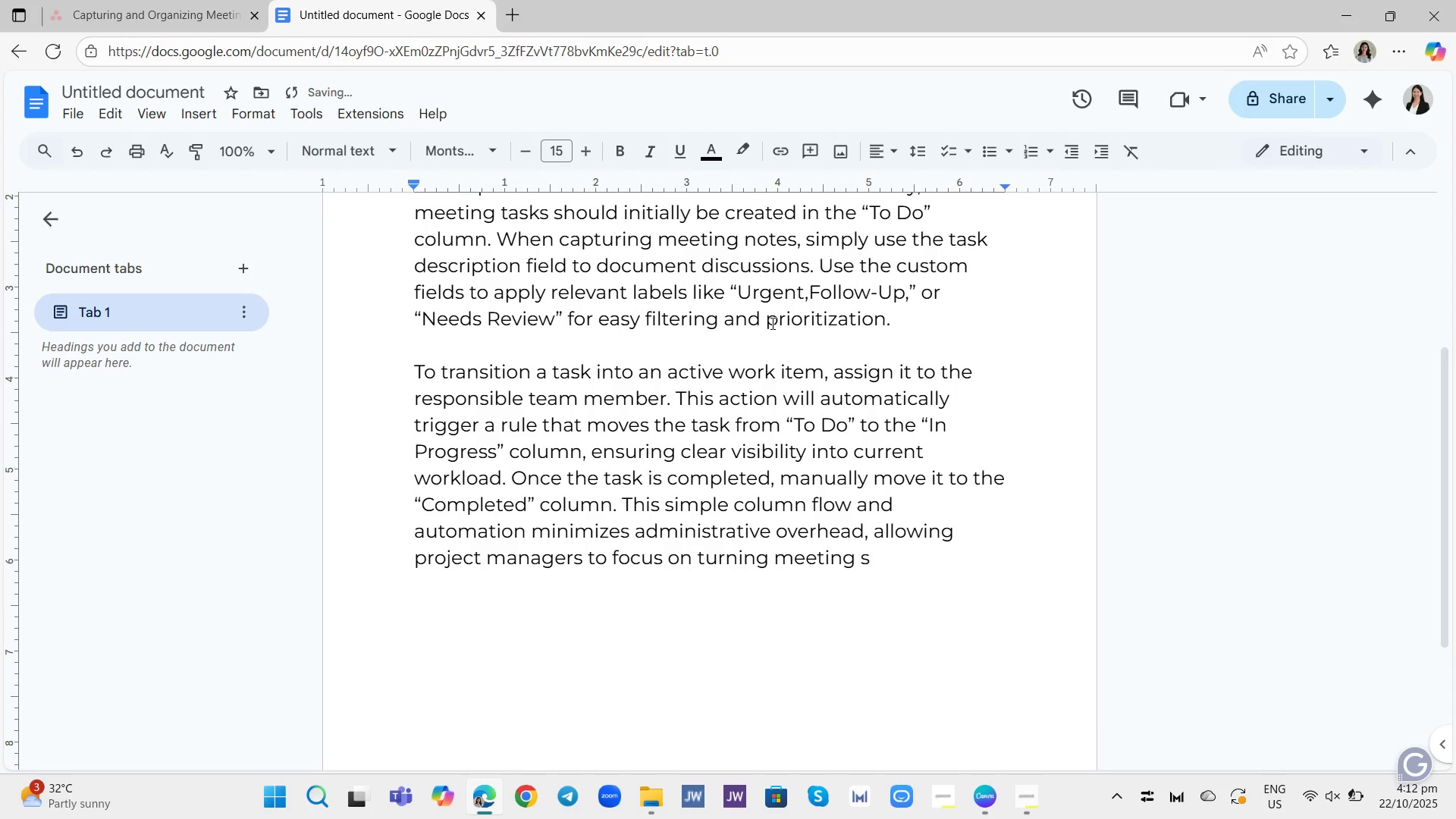 
key(Backspace)
 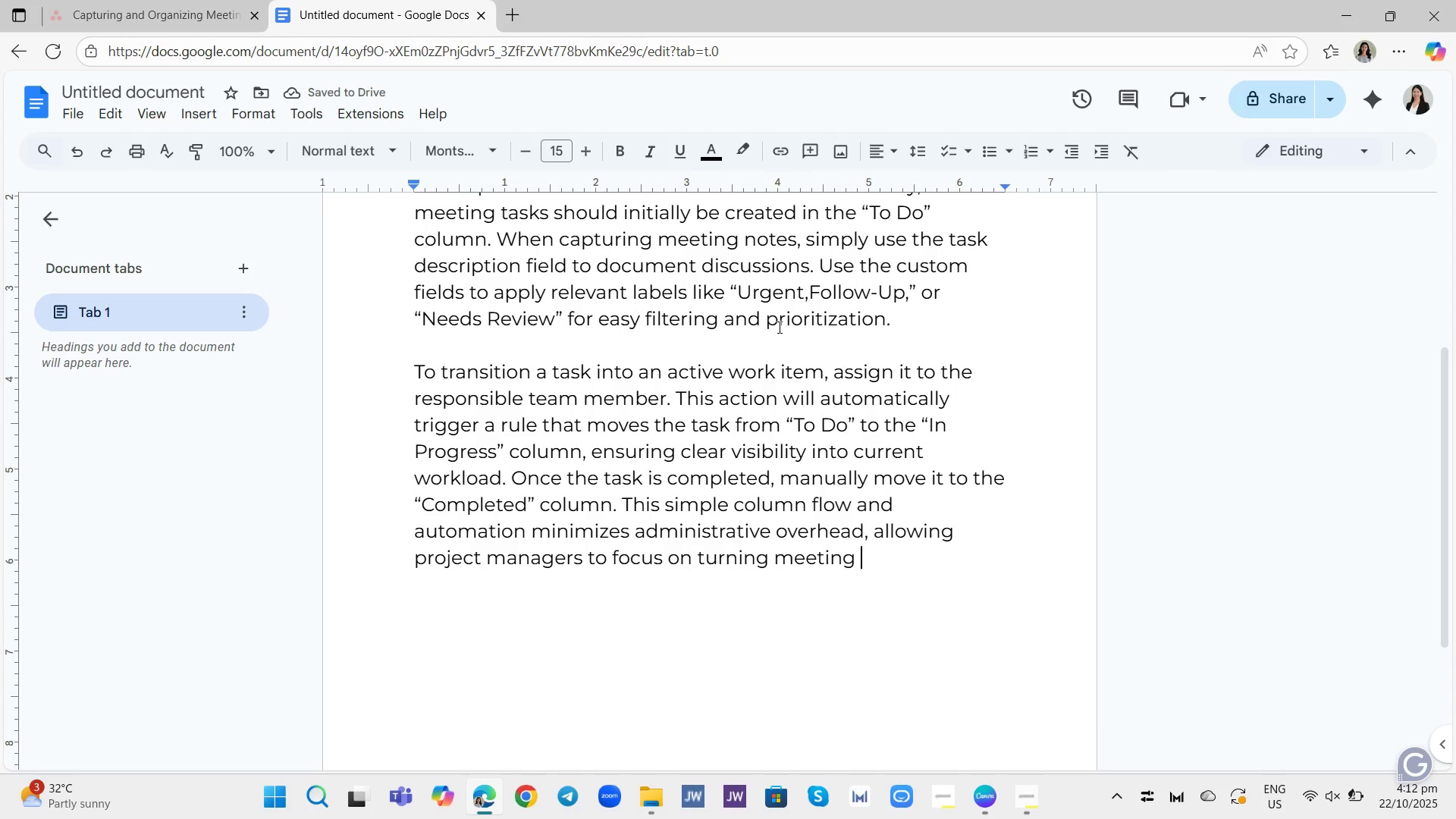 
scroll: coordinate [767, 493], scroll_direction: up, amount: 2.0
 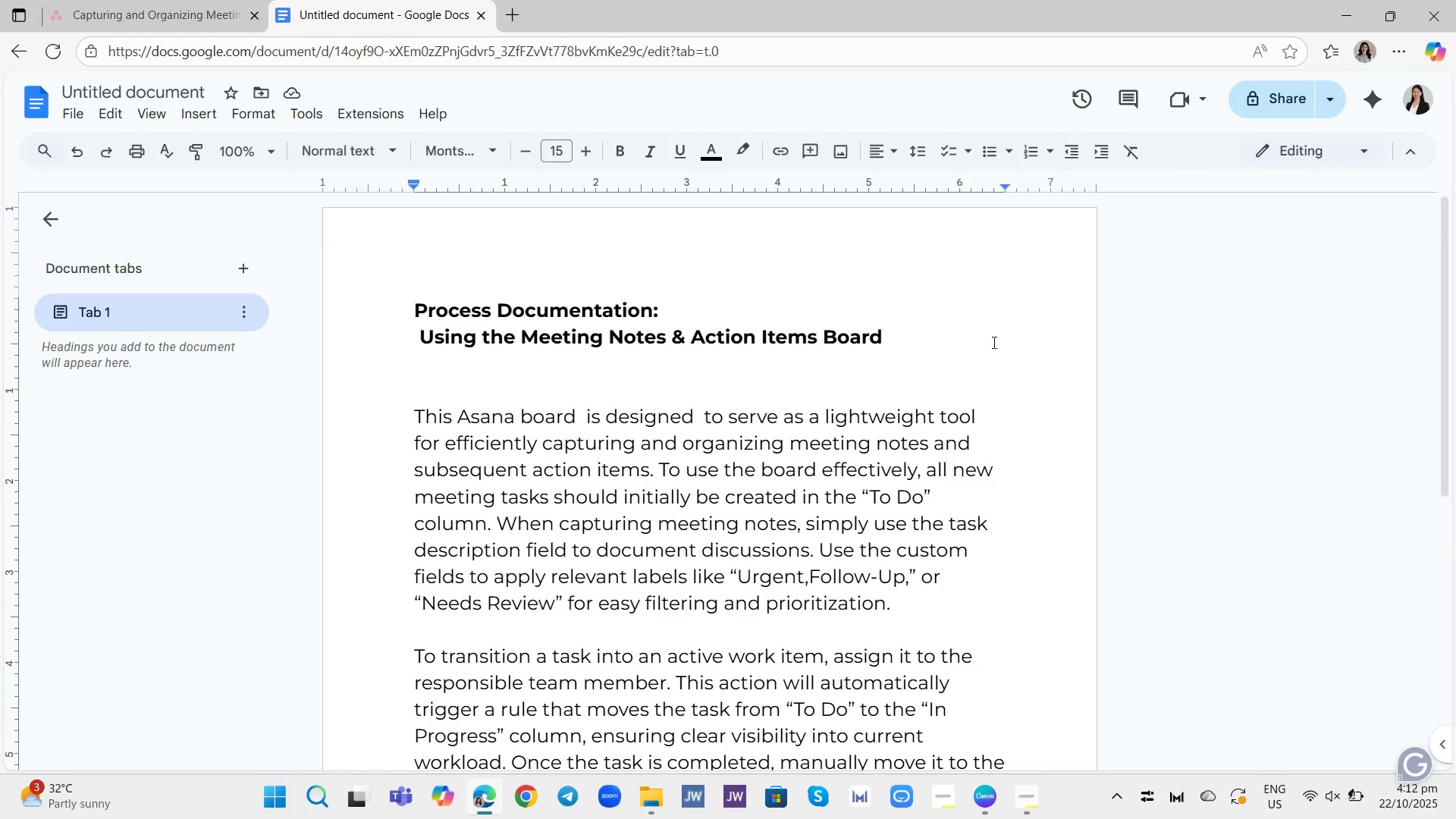 
scroll: coordinate [1065, 355], scroll_direction: down, amount: 3.0
 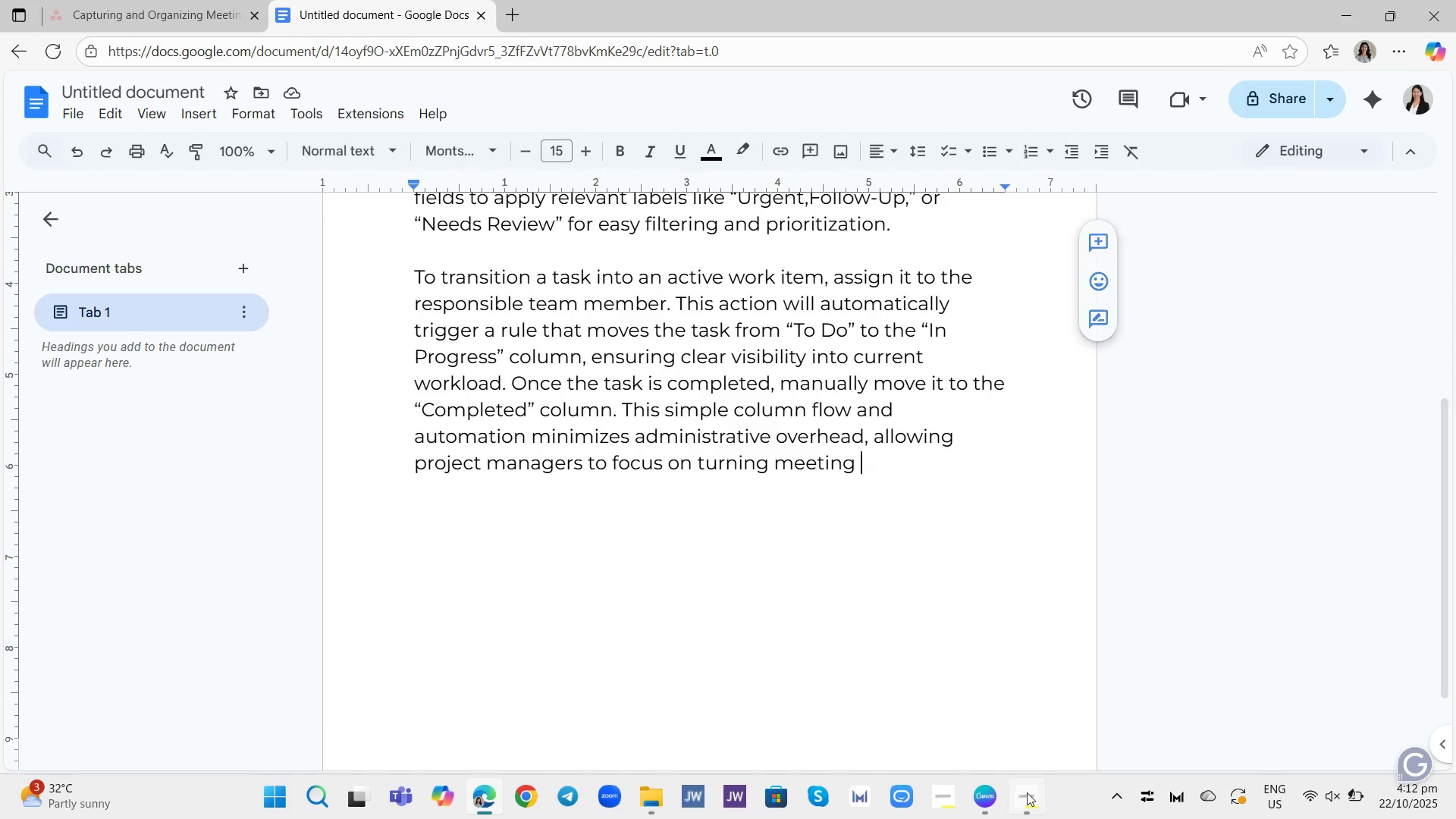 
left_click([1027, 795])